 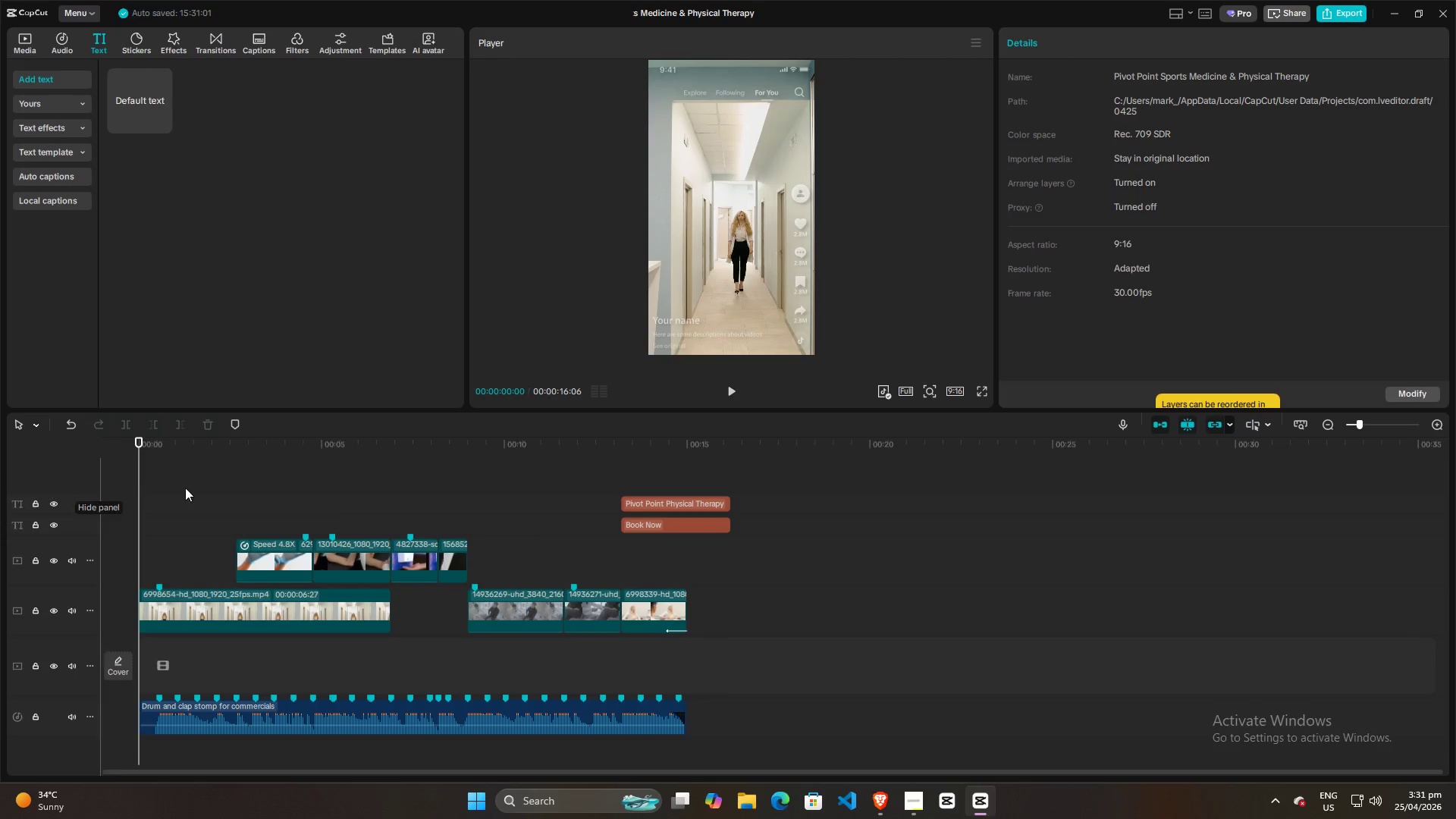 
key(Space)
 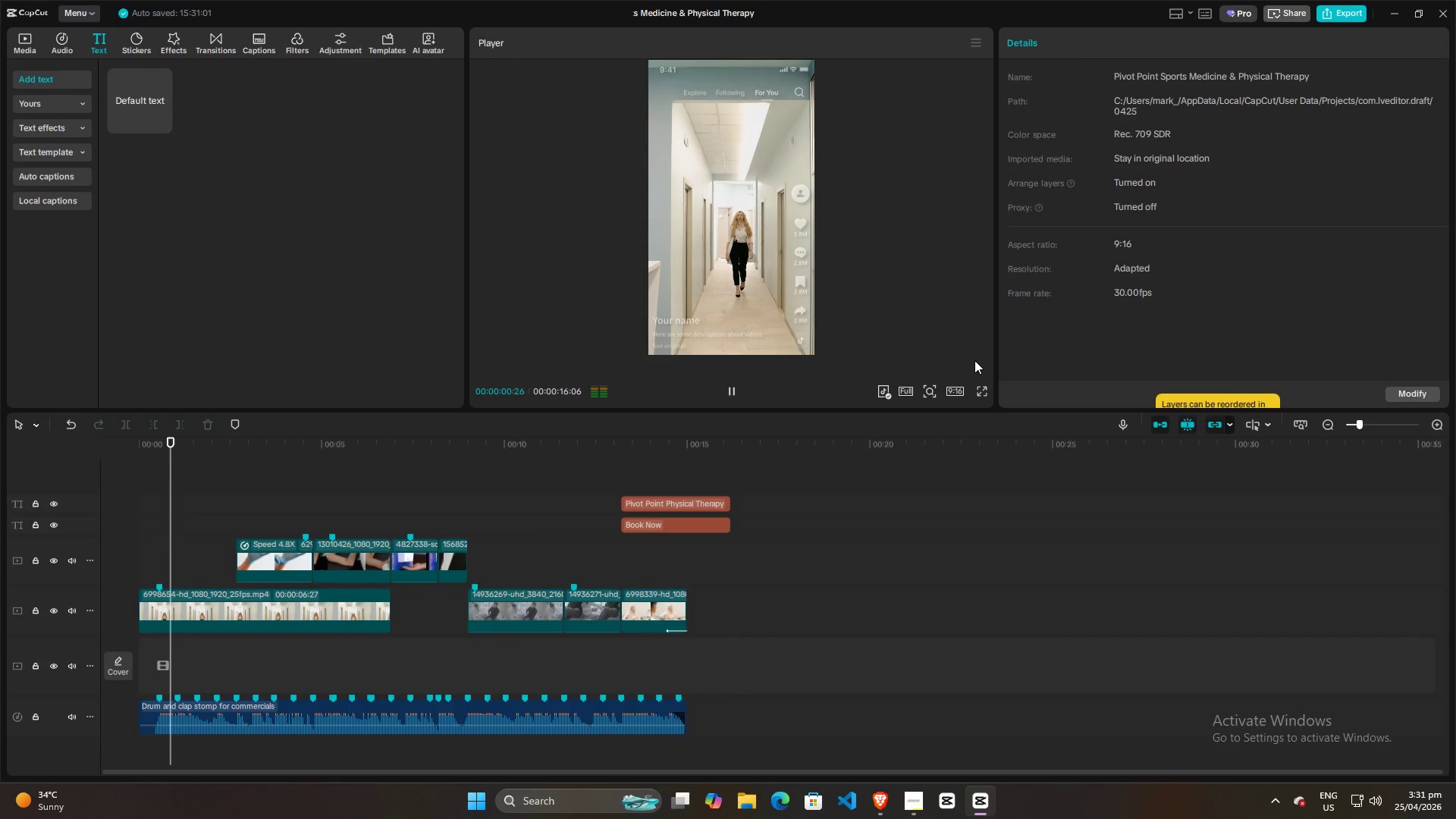 
left_click([982, 395])
 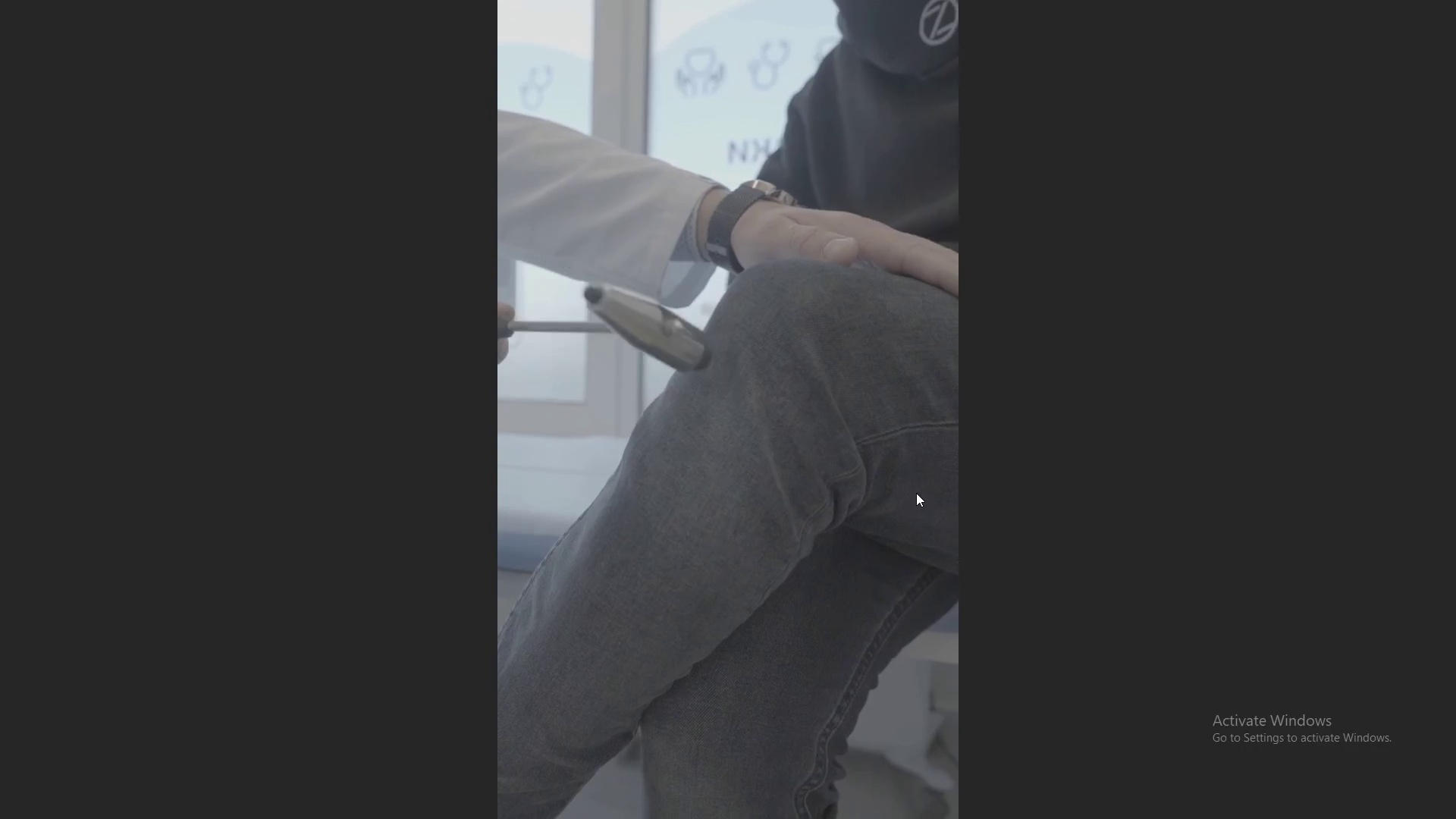 
wait(16.12)
 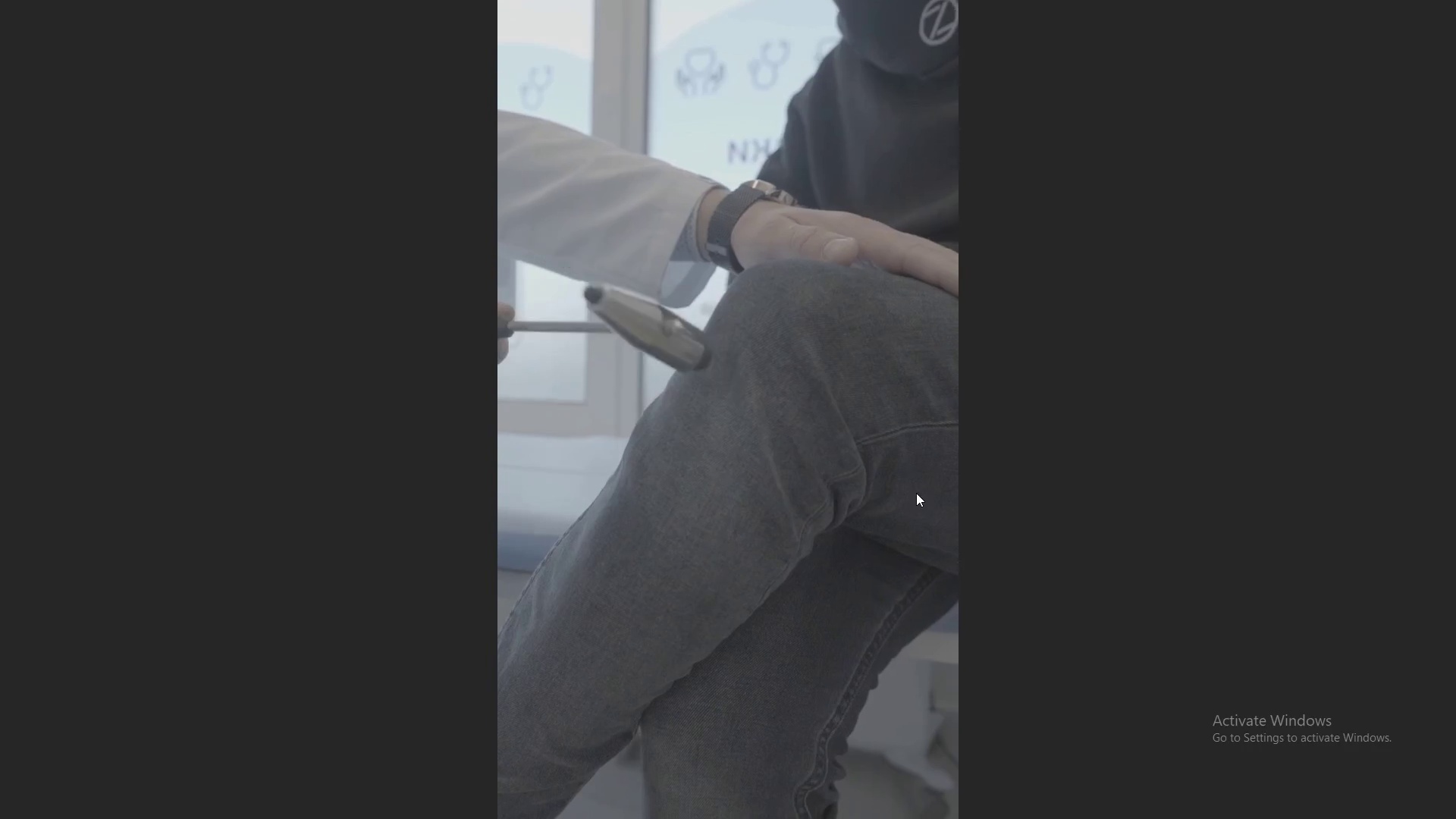 
key(Escape)
 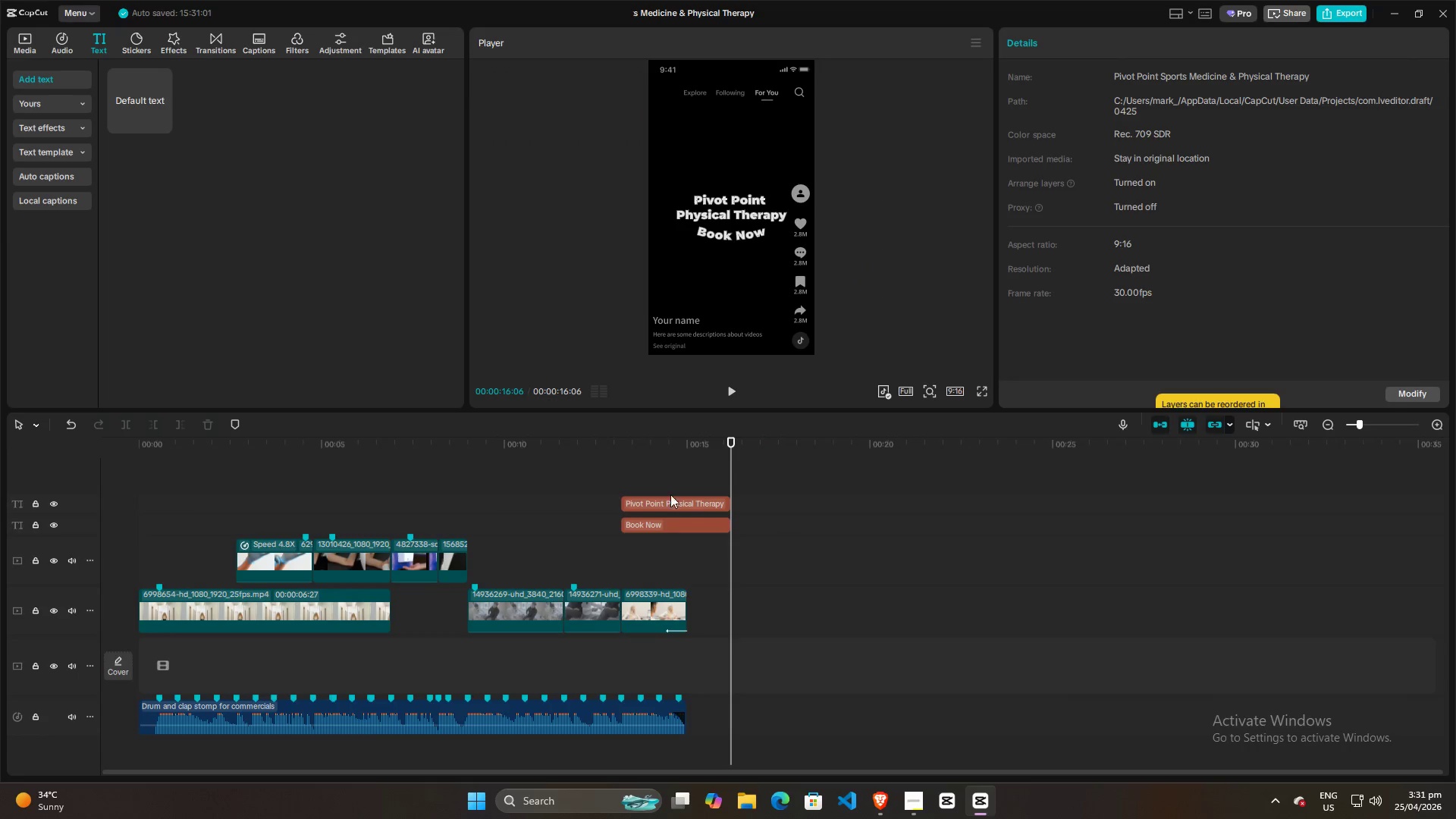 
left_click([674, 476])
 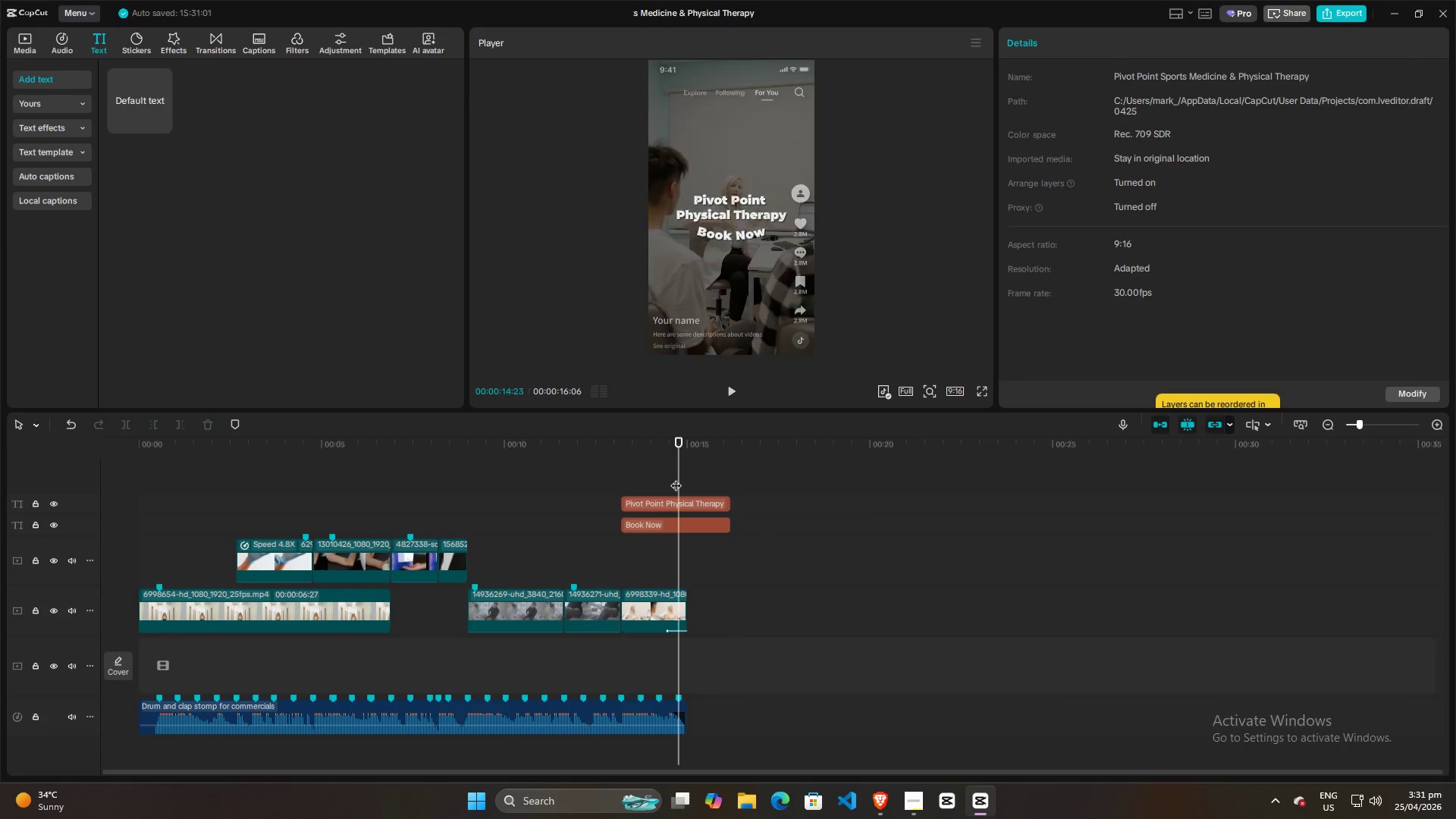 
left_click_drag(start_coordinate=[676, 478], to_coordinate=[688, 478])
 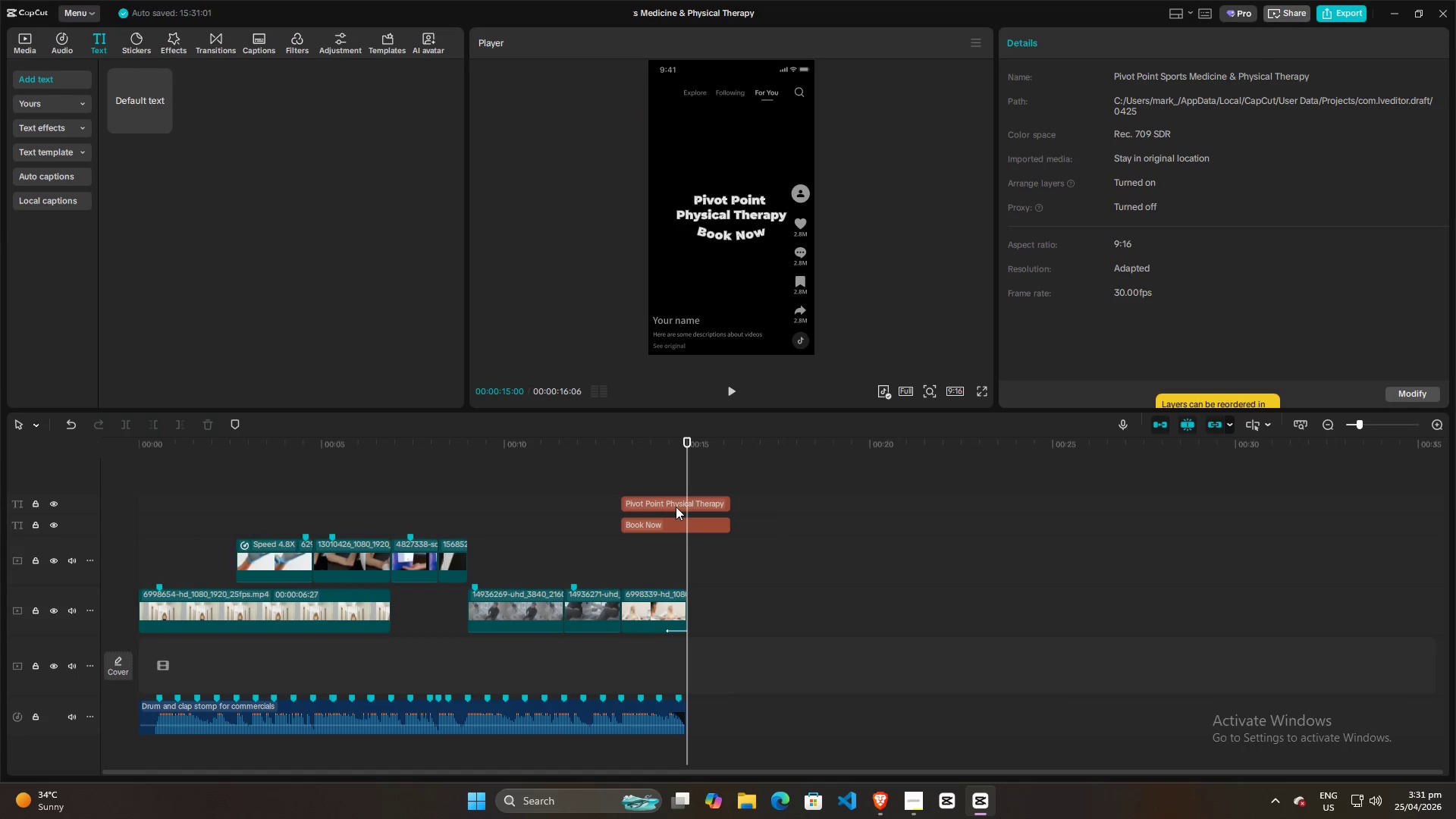 
left_click([676, 507])
 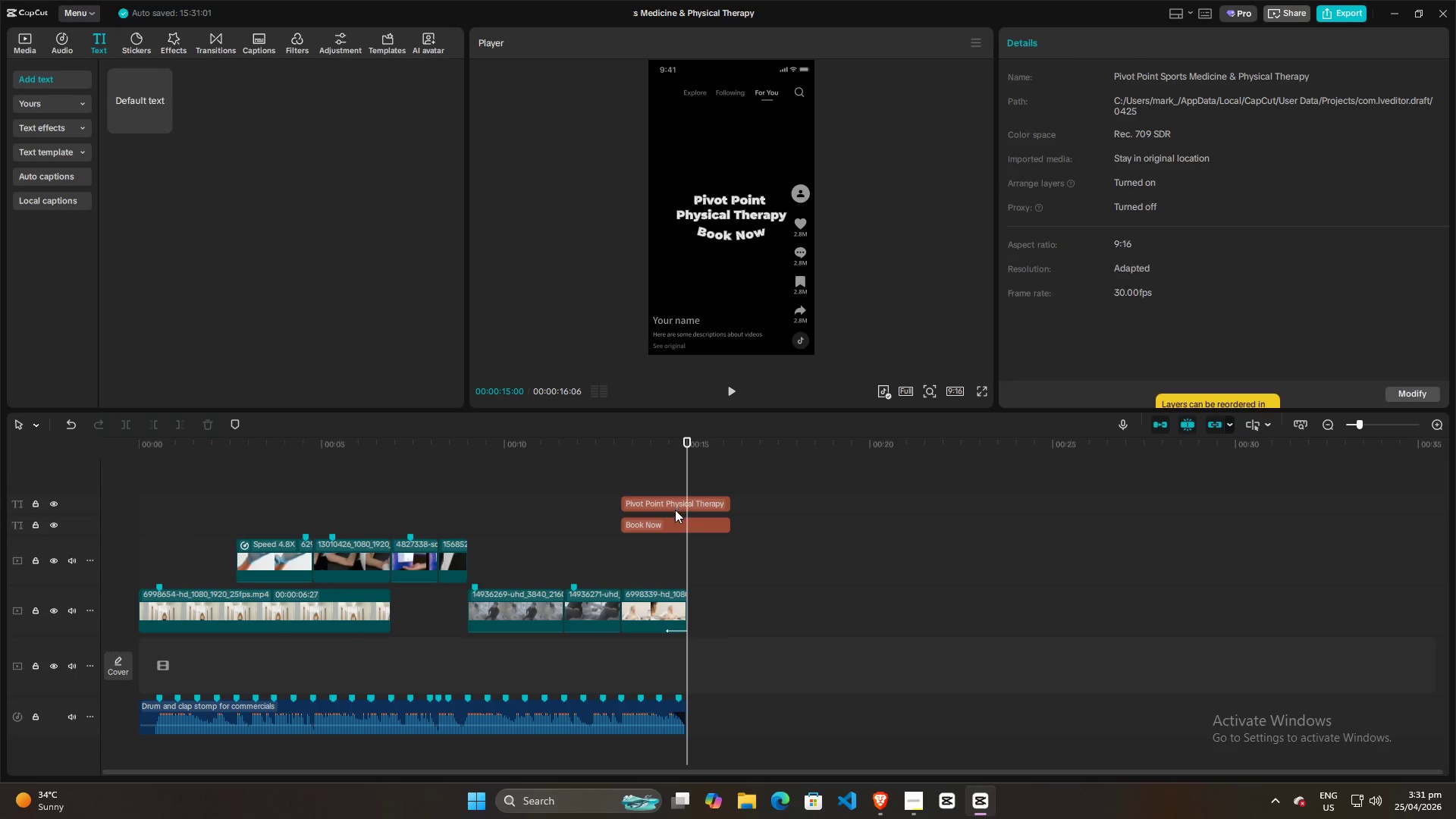 
key(W)
 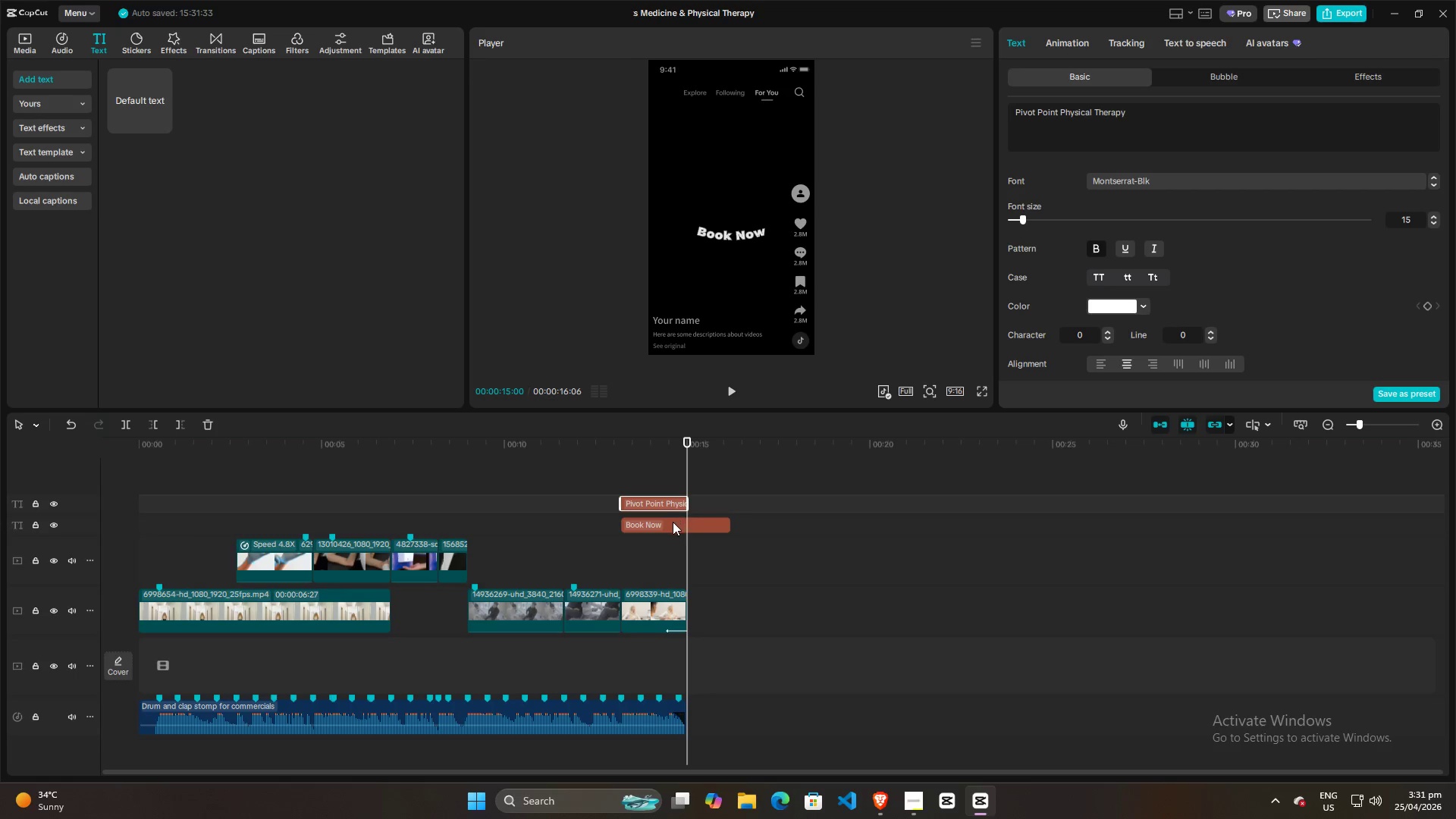 
left_click([673, 523])
 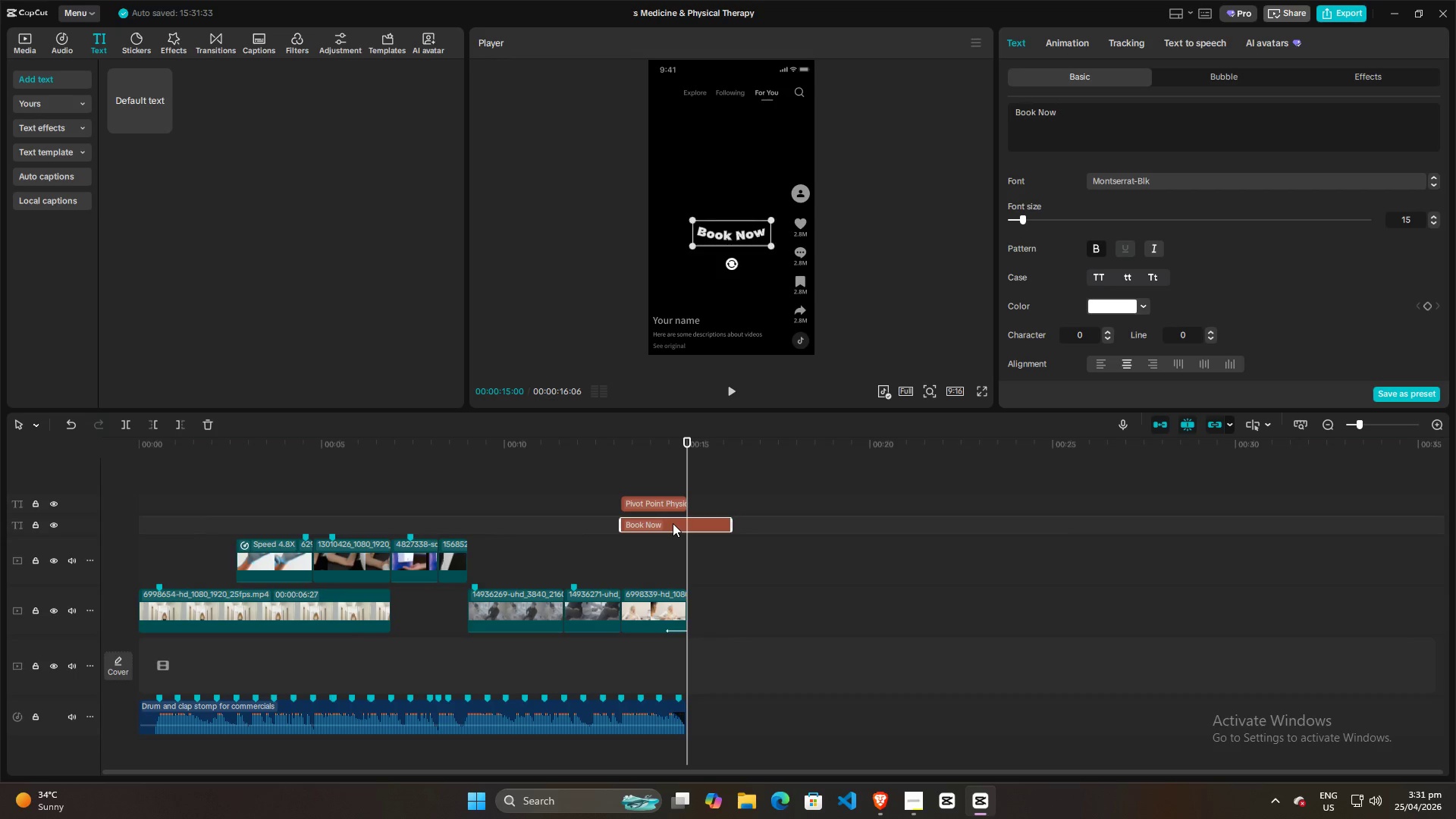 
key(W)
 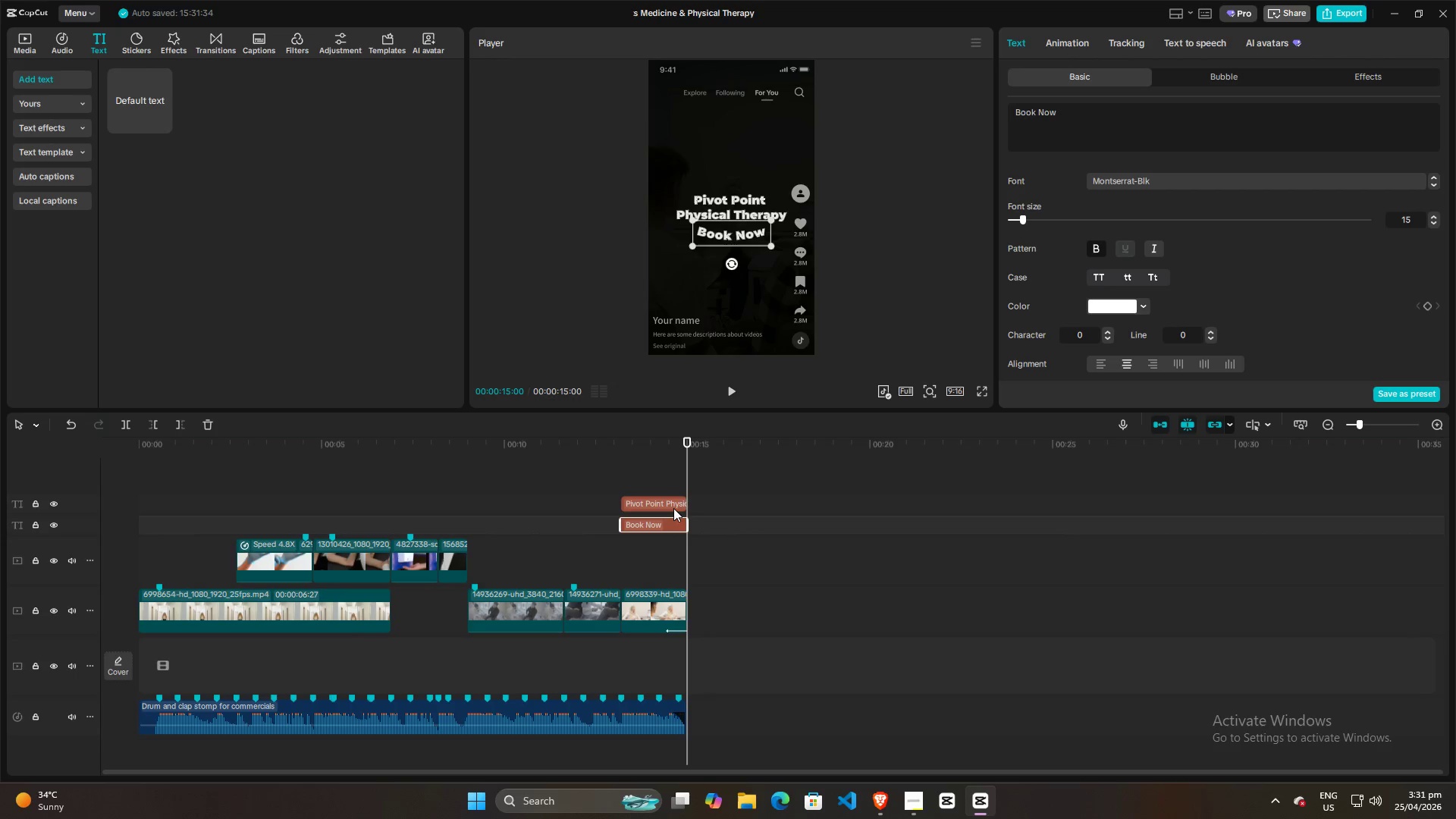 
left_click([673, 508])
 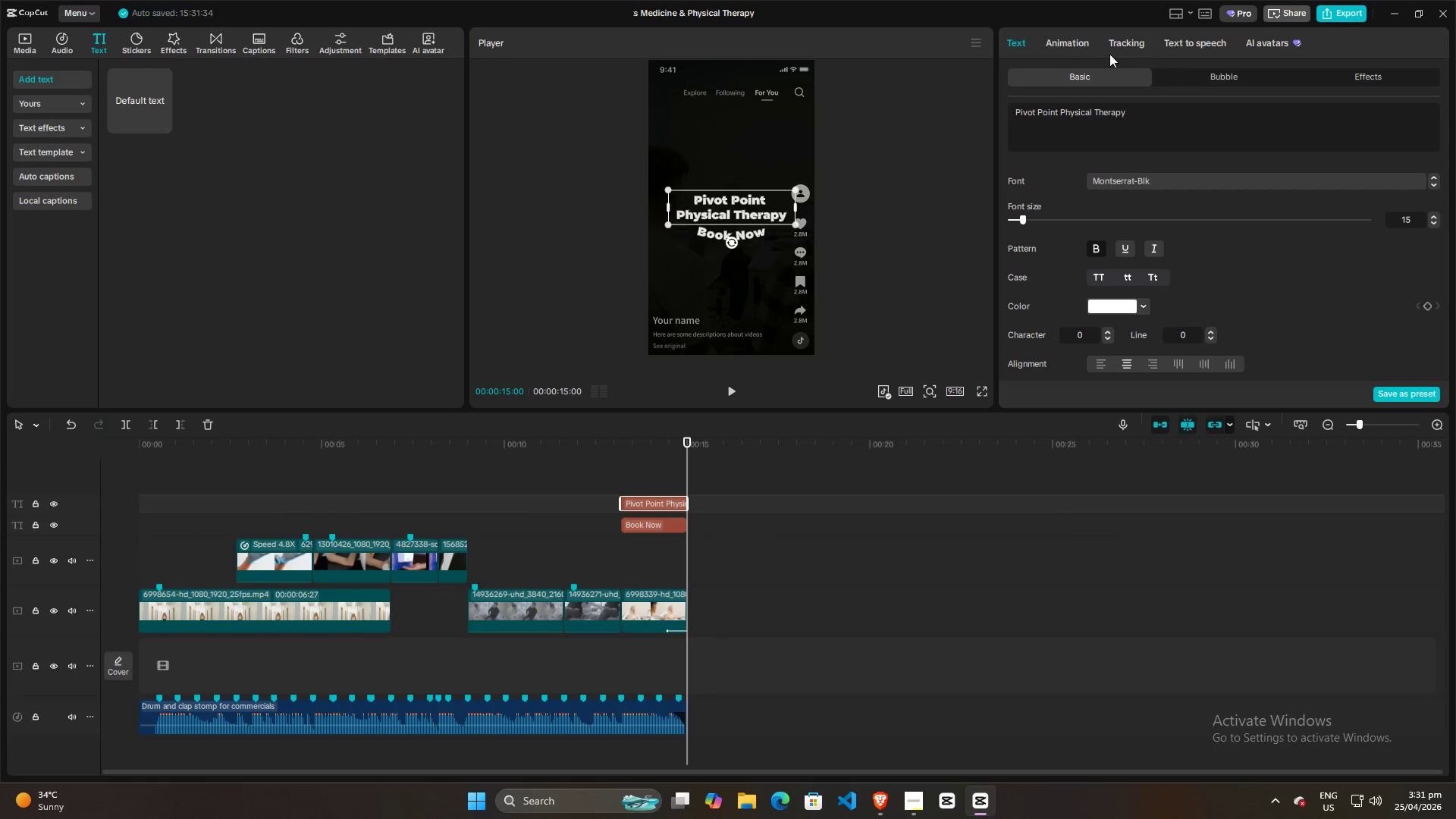 
left_click([1064, 42])
 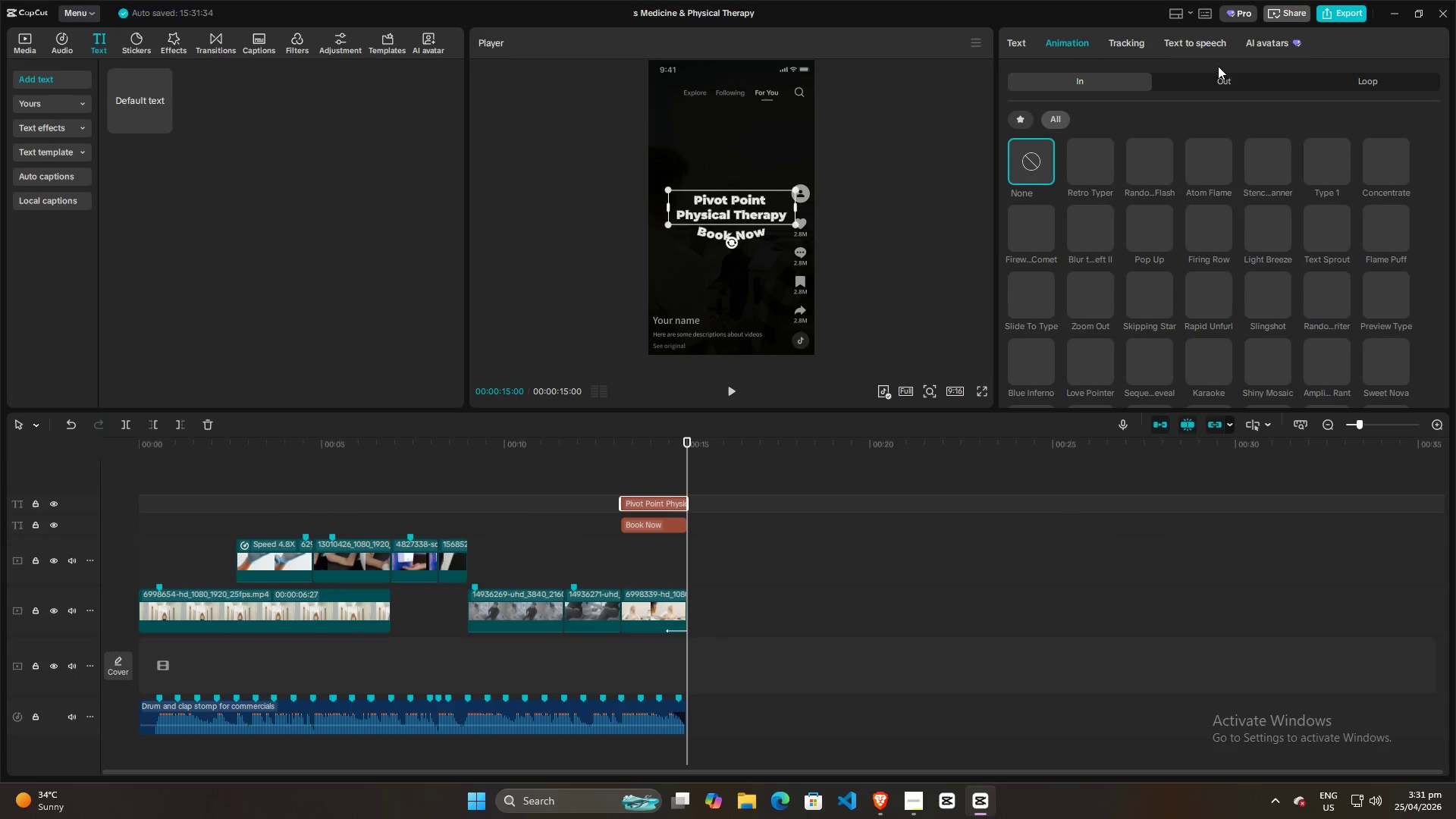 
double_click([1217, 93])
 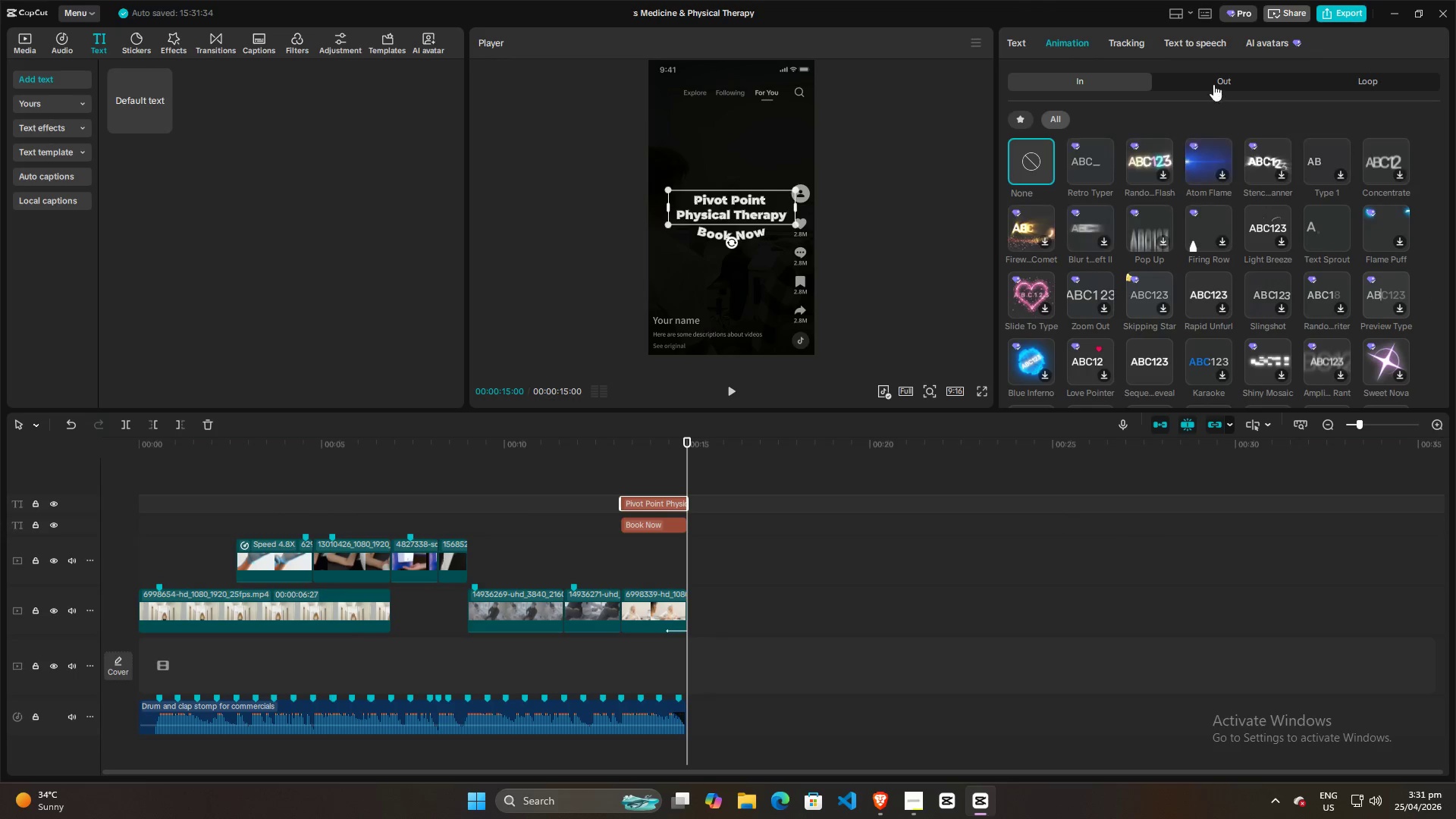 
triple_click([1213, 80])
 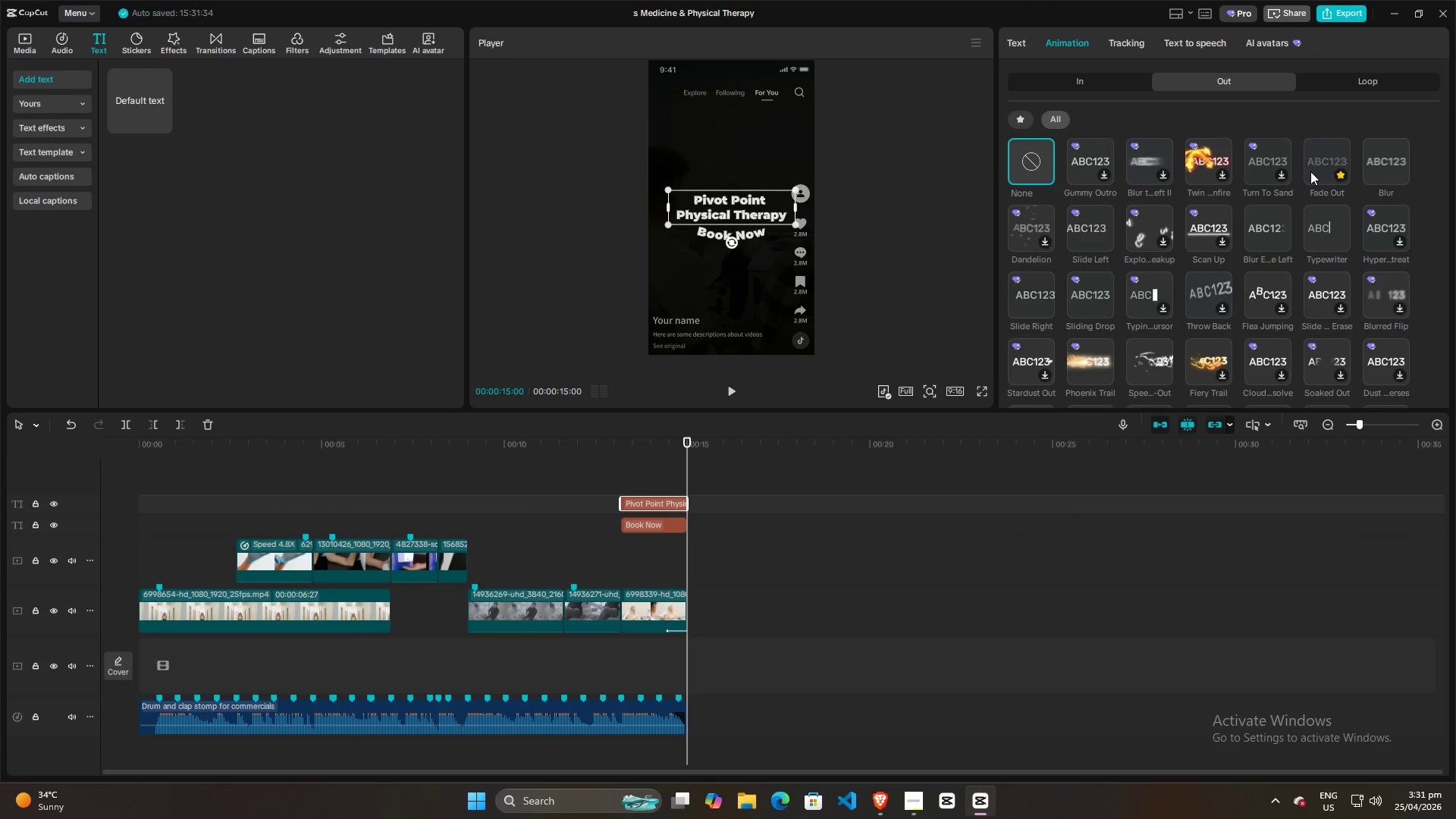 
left_click([1315, 171])
 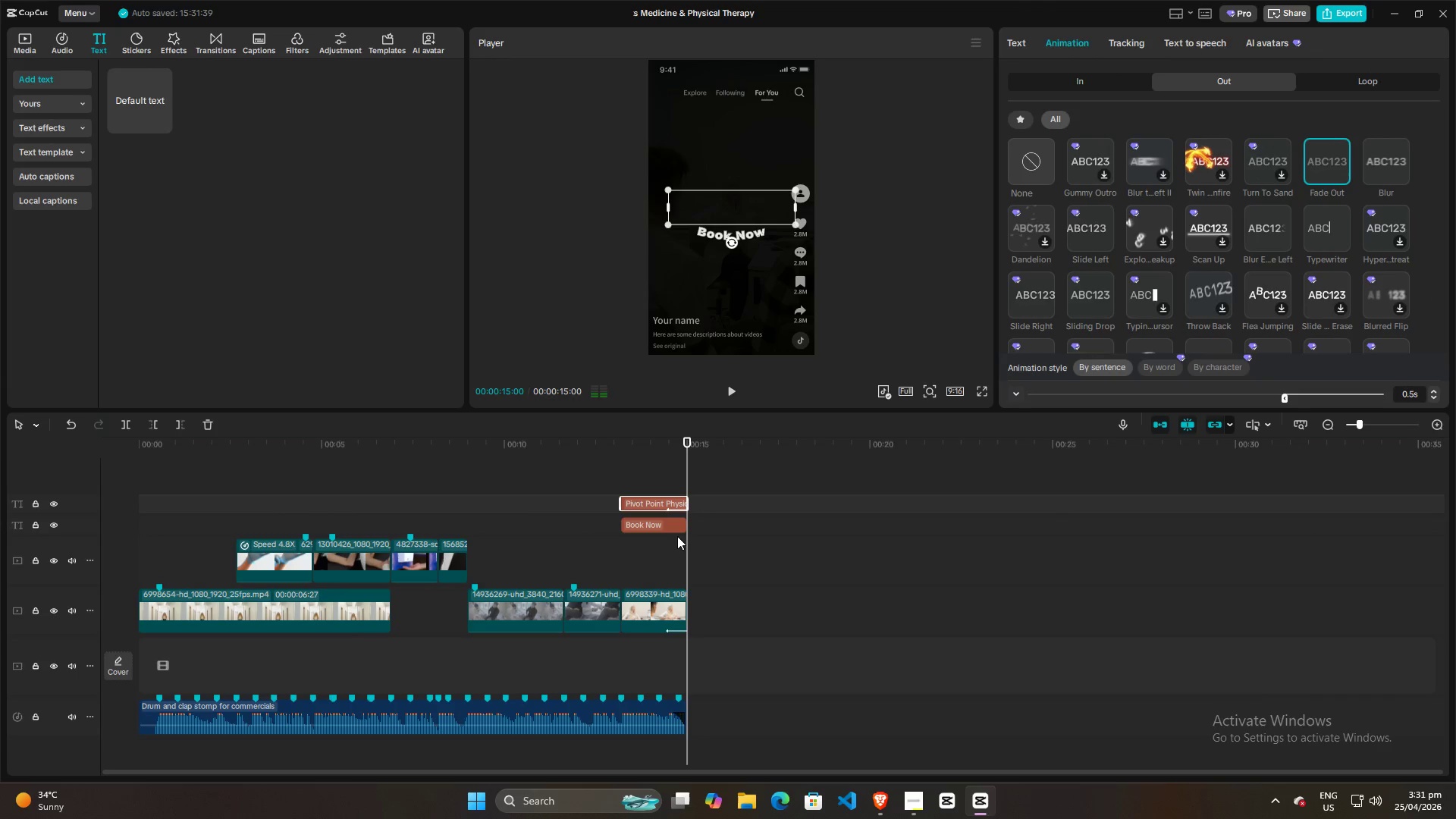 
left_click([662, 526])
 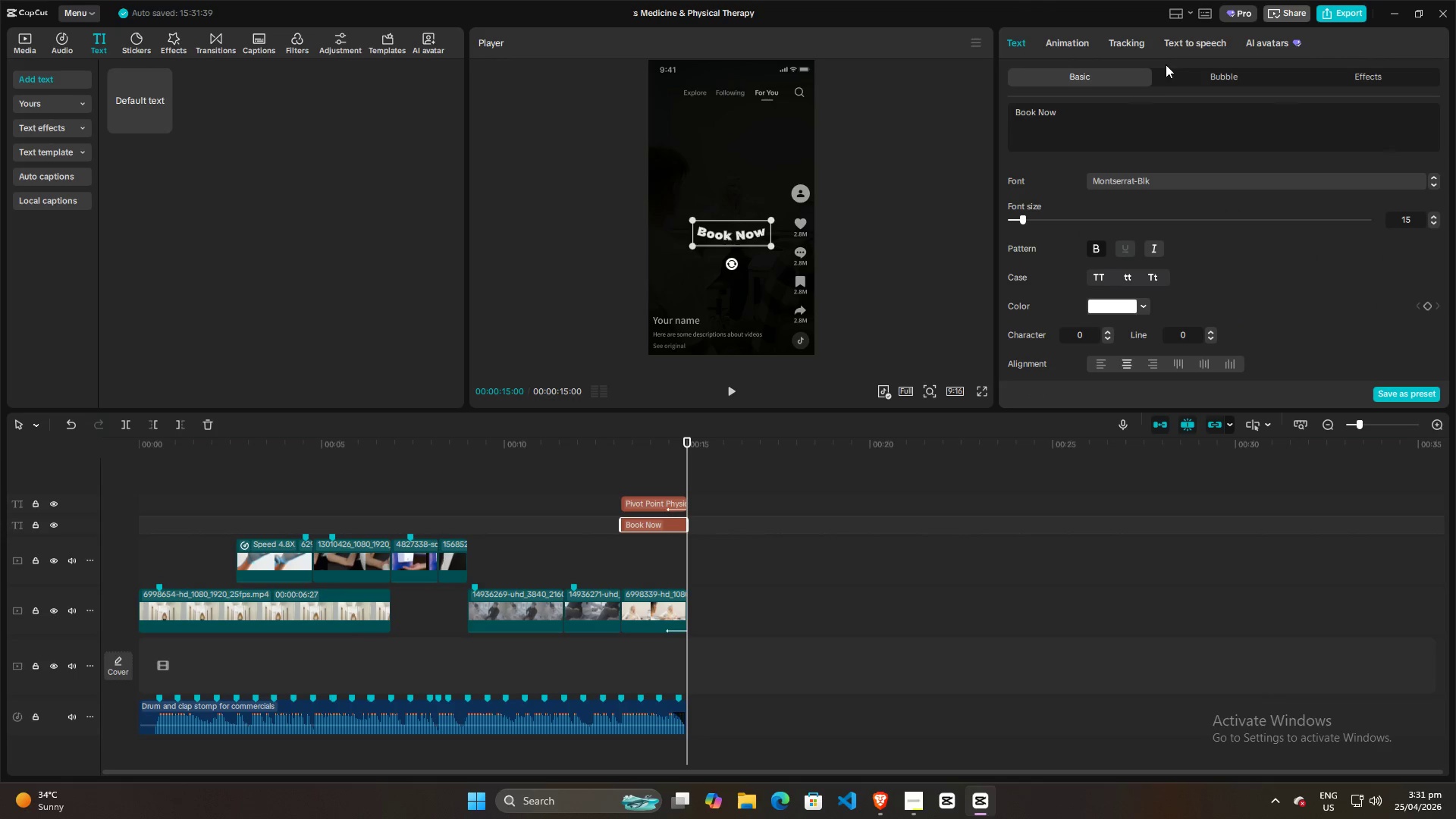 
left_click([1190, 71])
 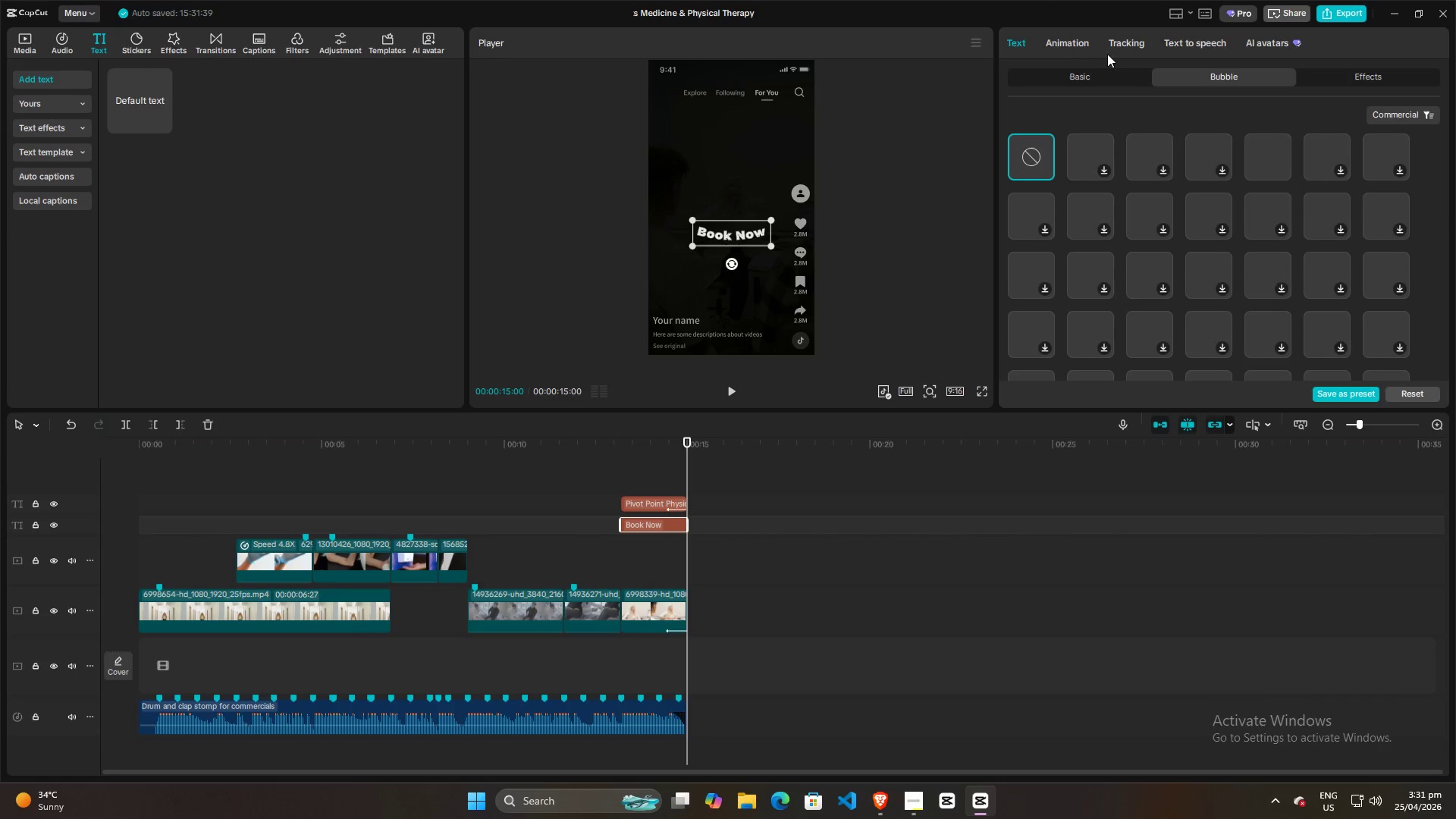 
left_click([1054, 42])
 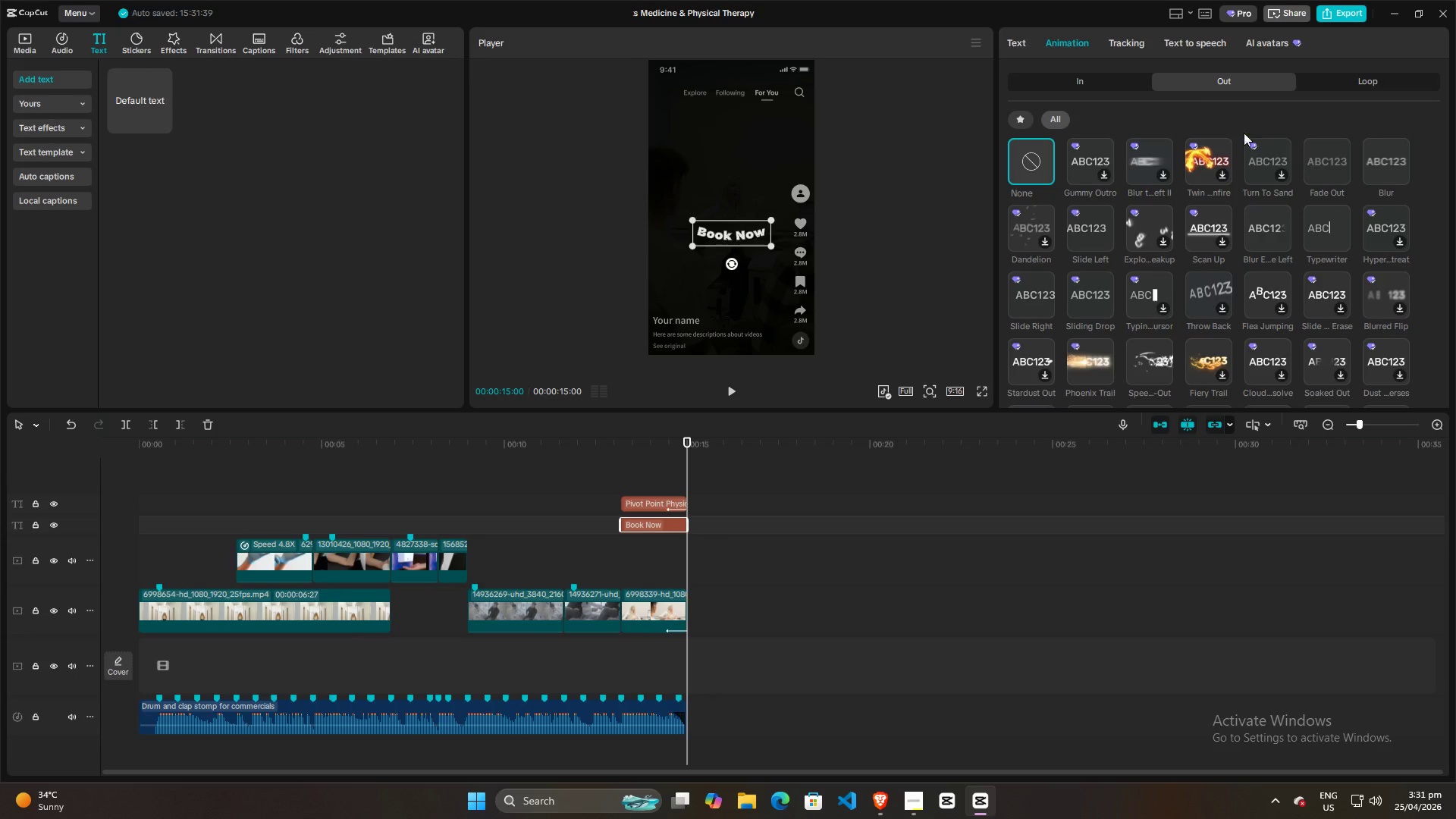 
left_click([1320, 163])
 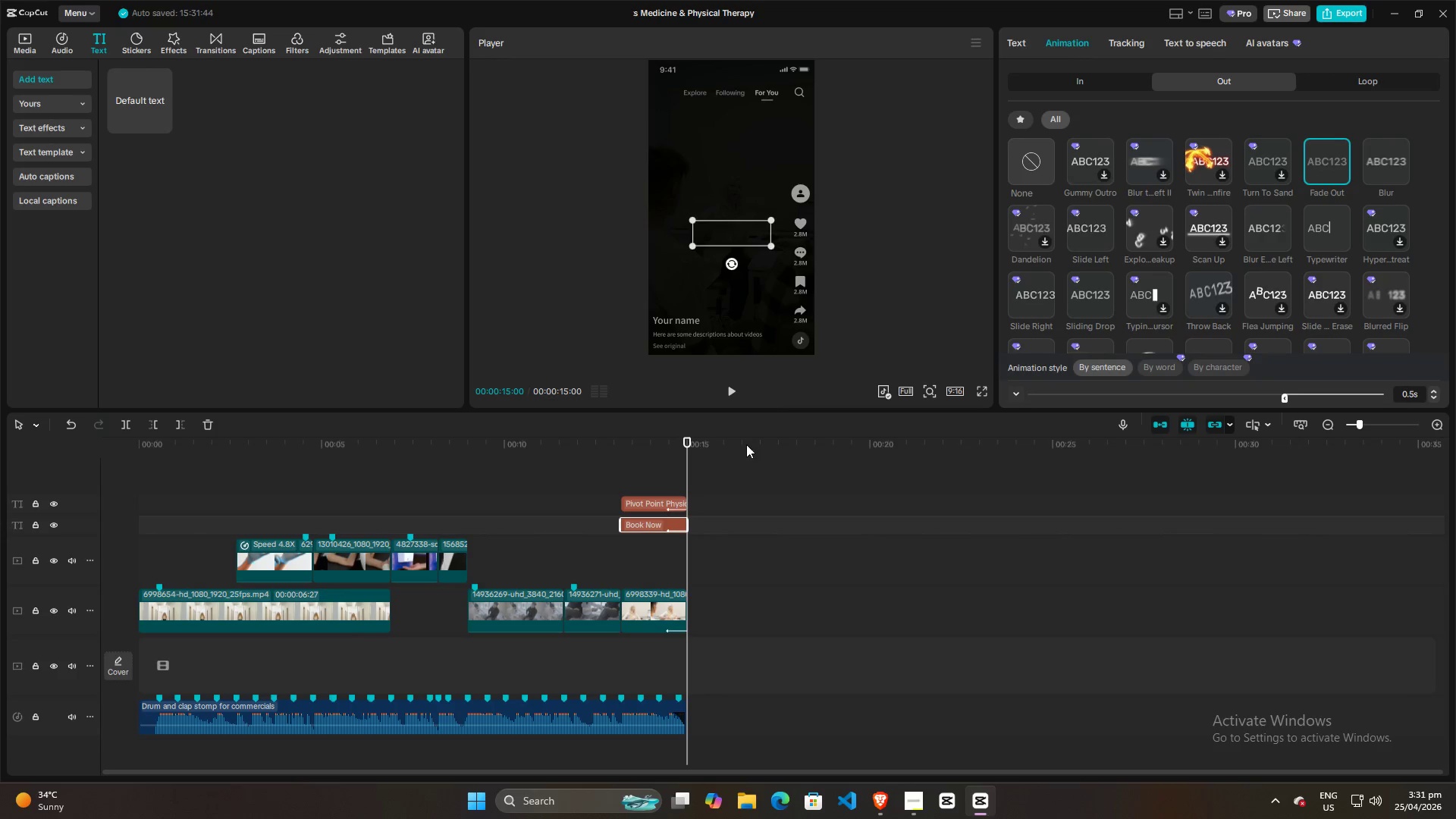 
left_click([642, 477])
 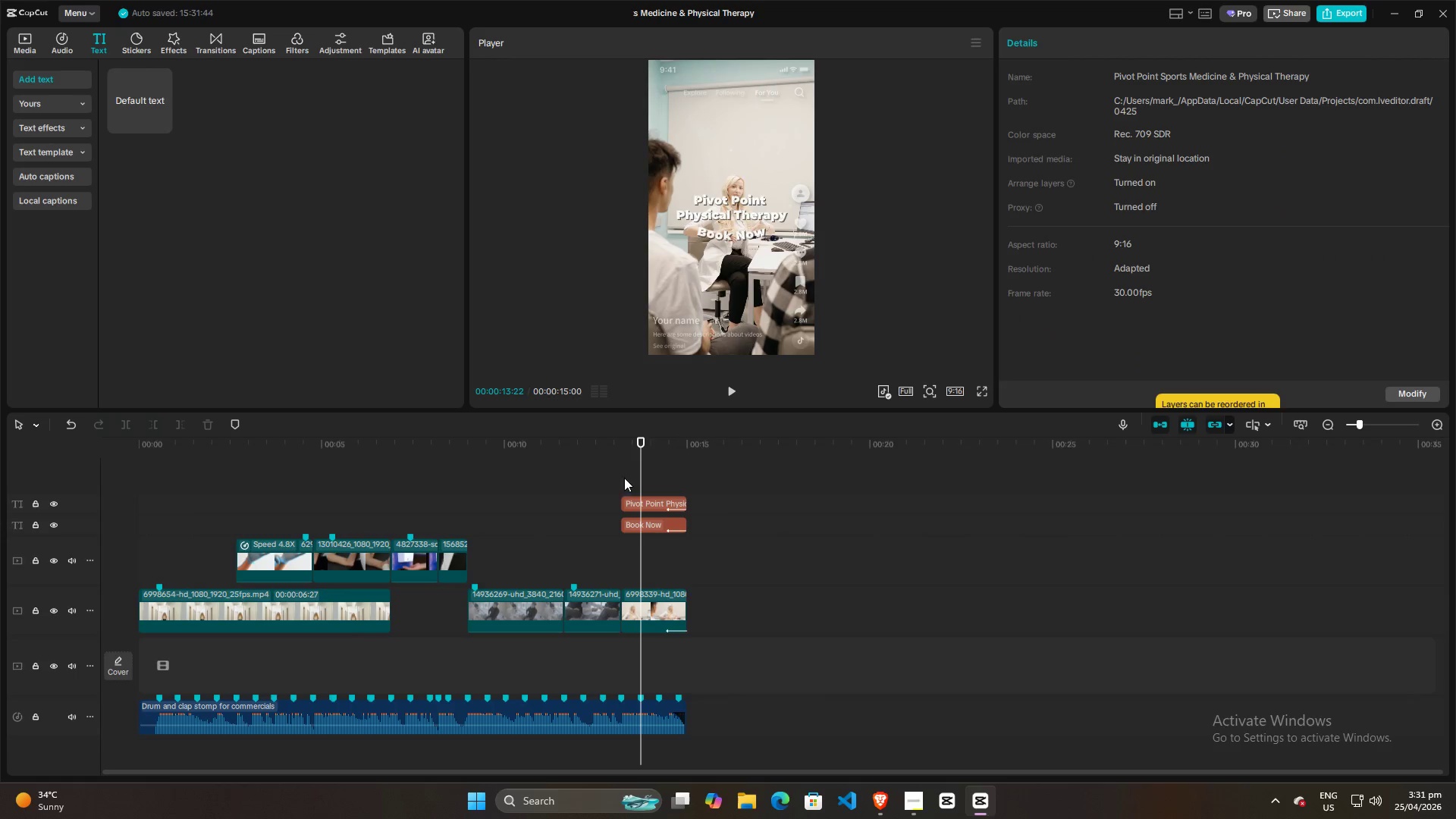 
left_click([614, 472])
 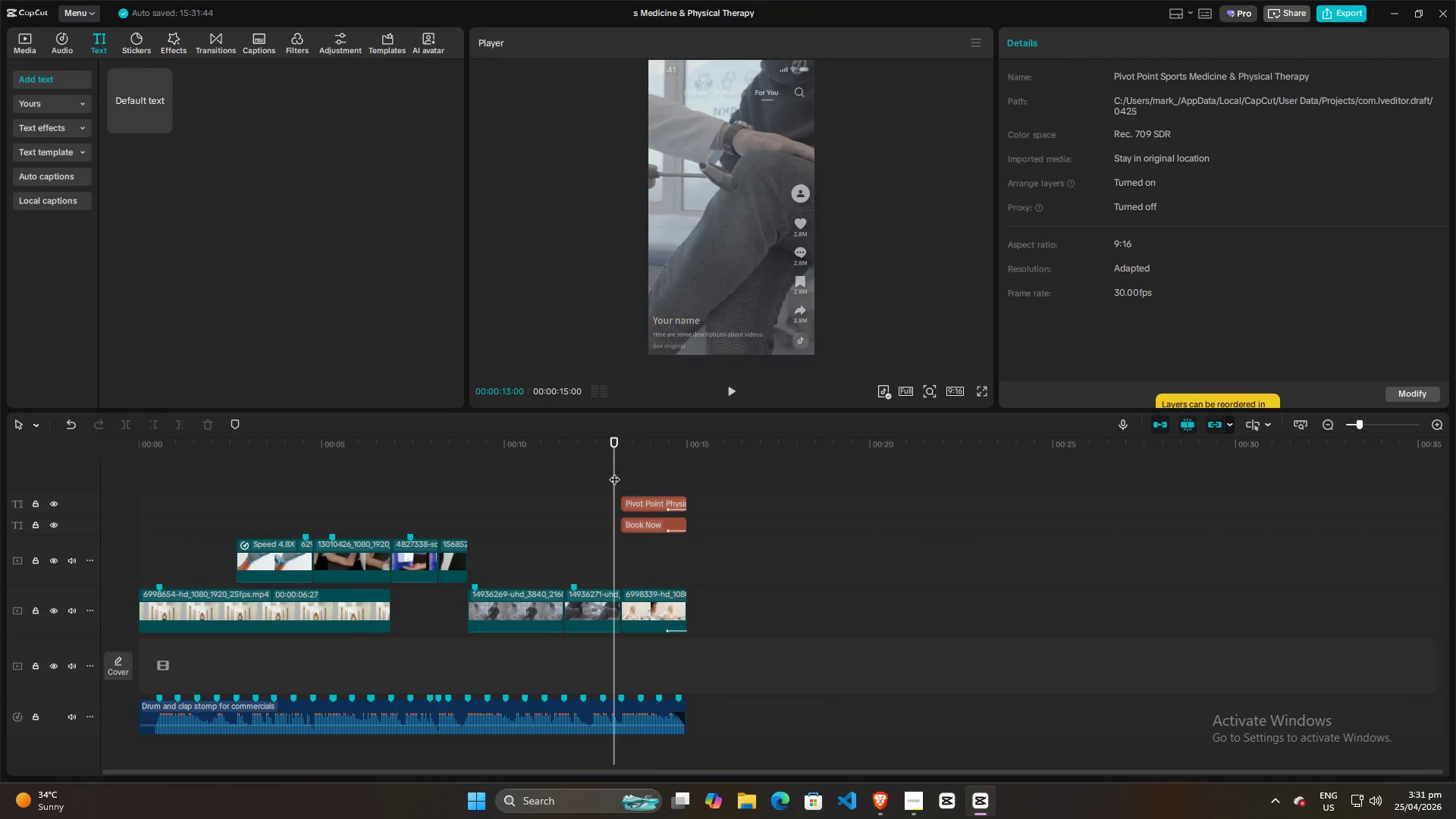 
key(Space)
 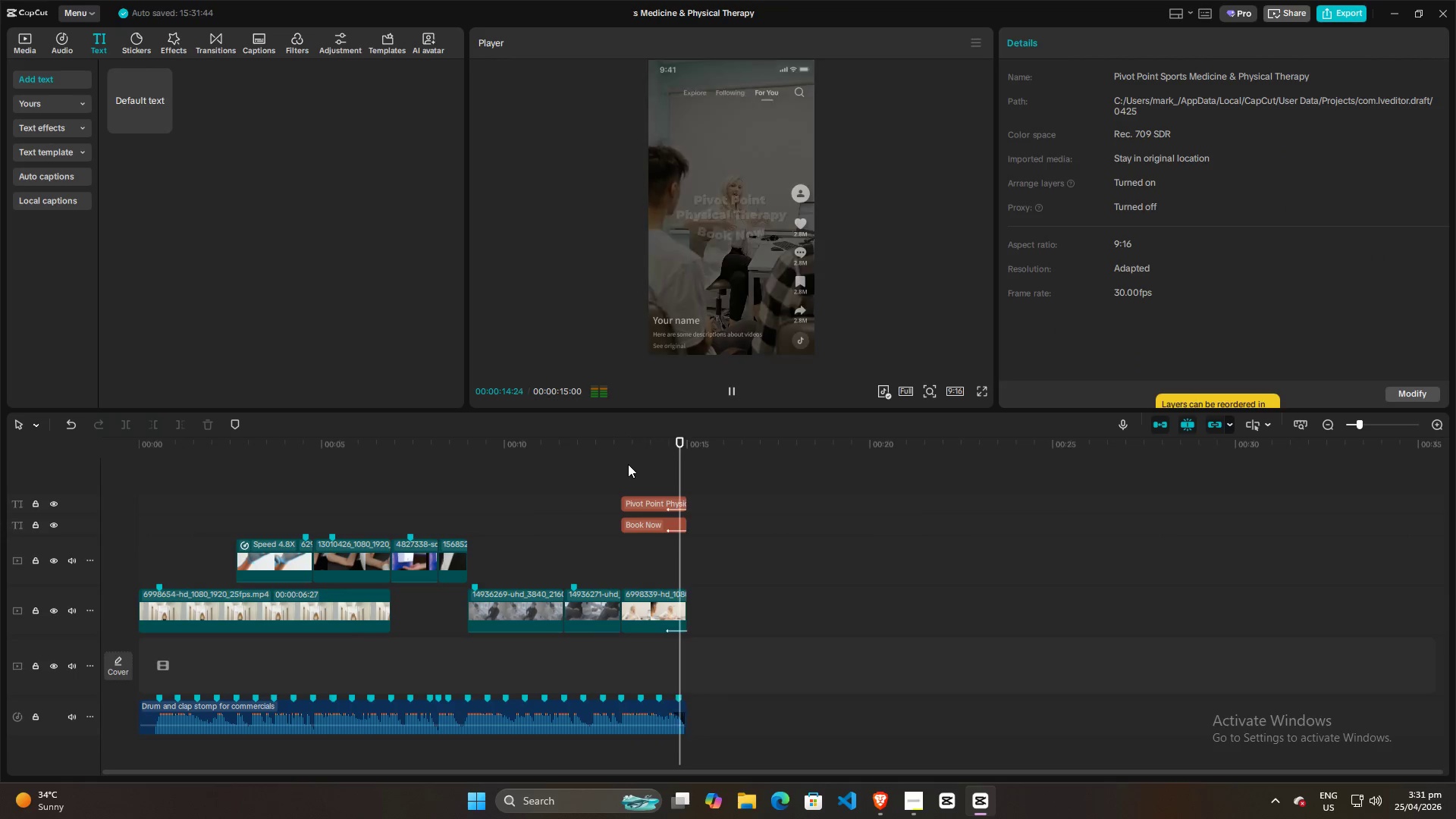 
left_click([623, 468])
 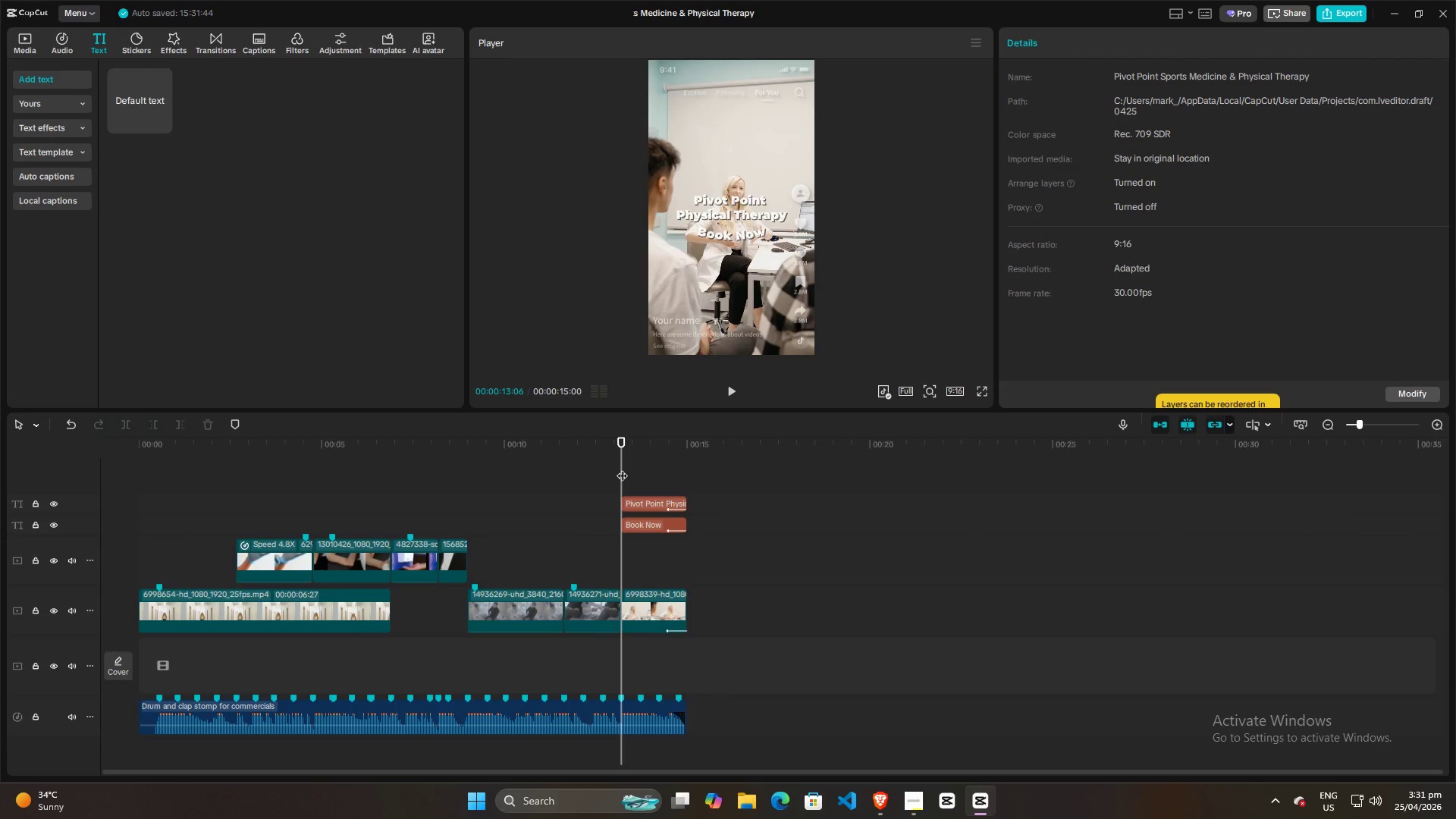 
left_click([593, 472])
 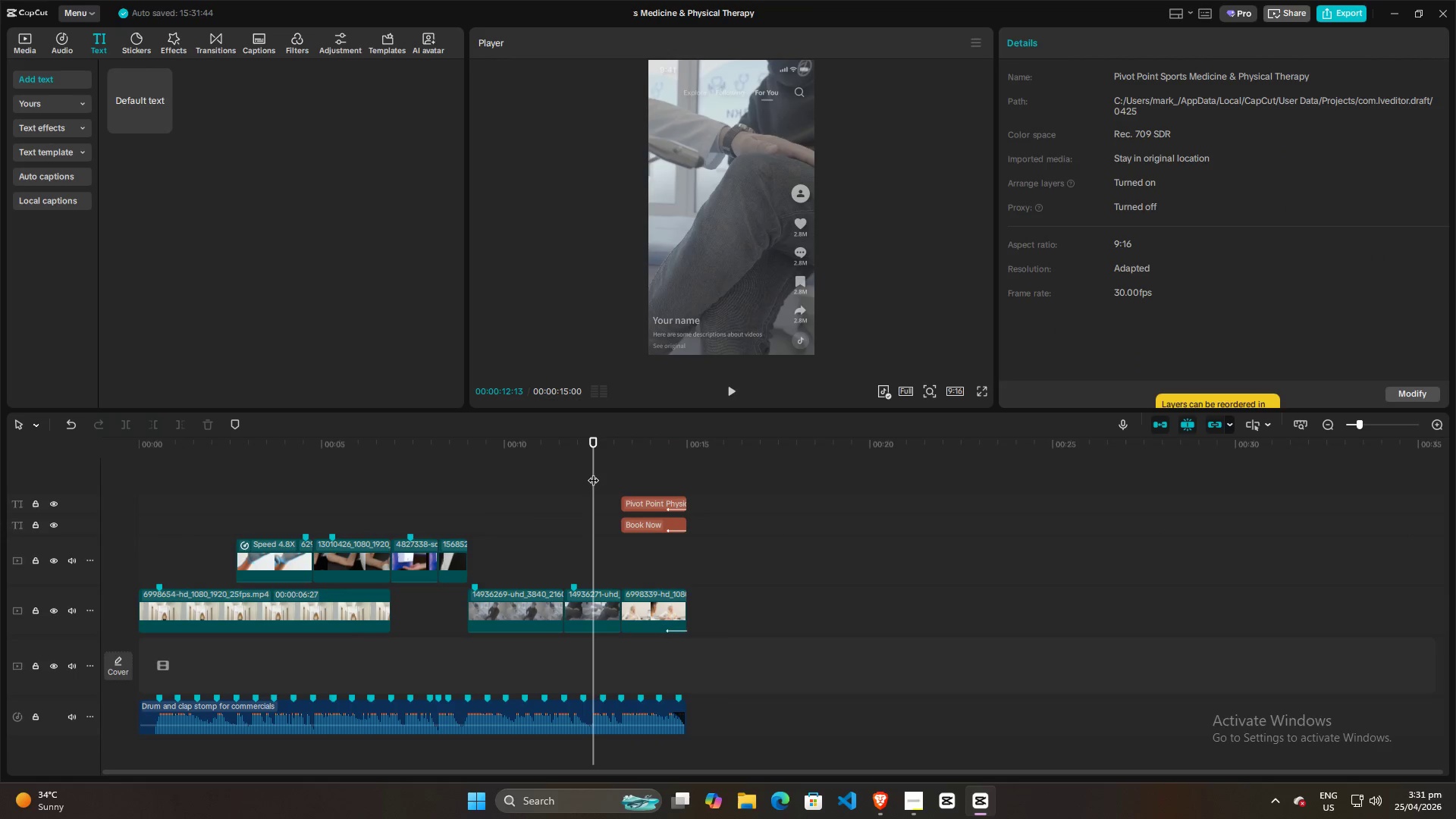 
key(Space)
 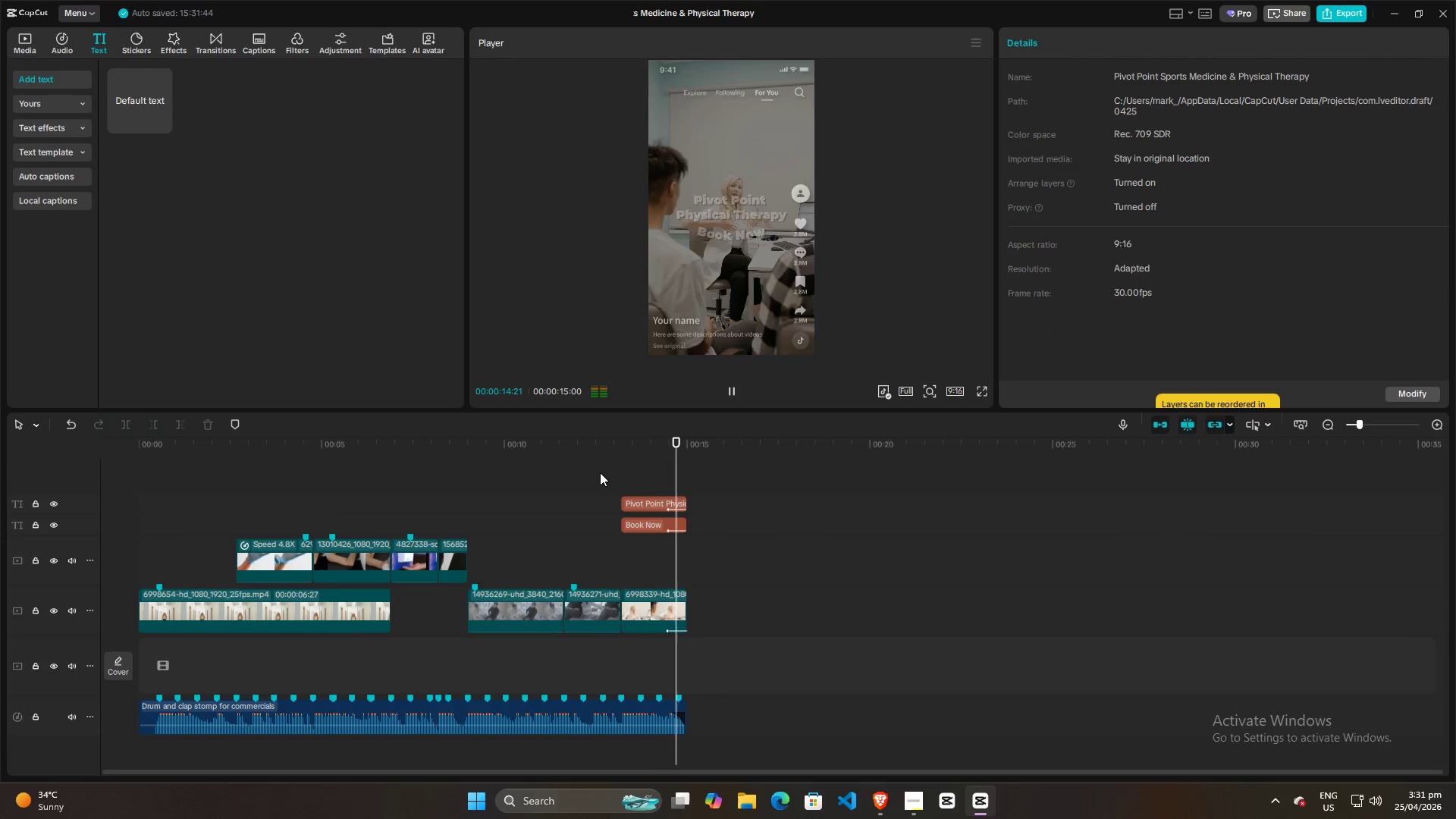 
left_click([641, 484])
 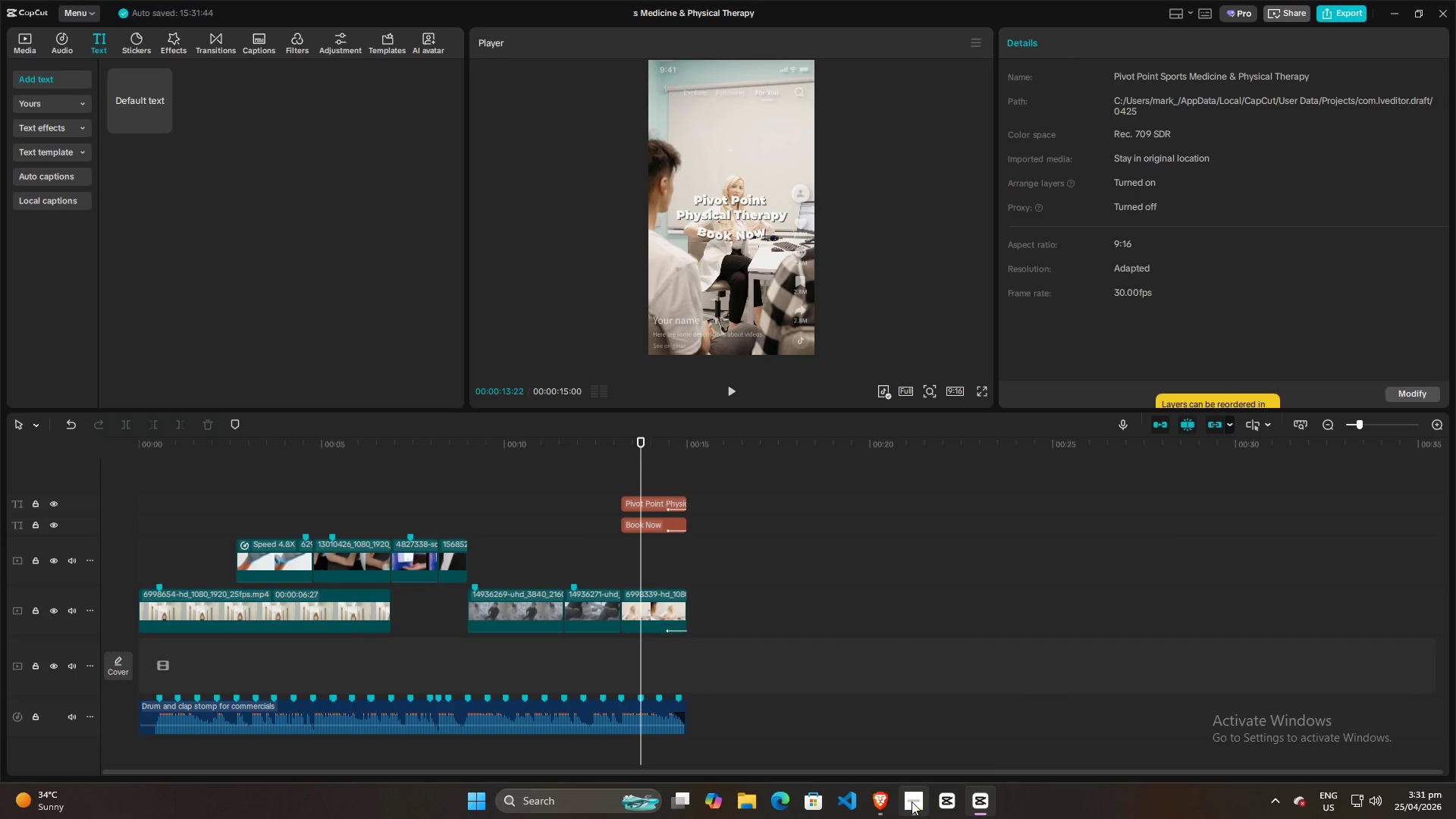 